 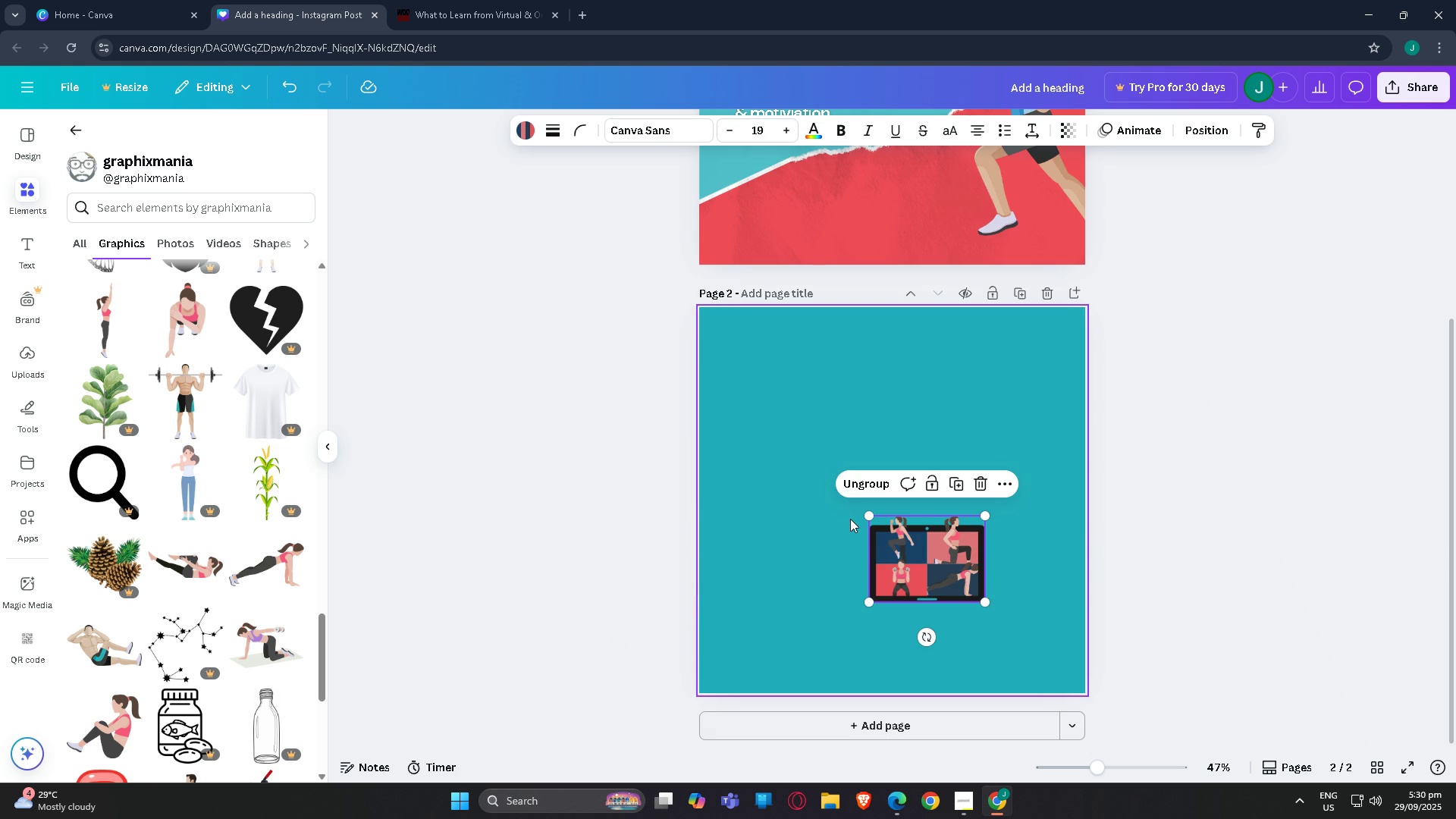 
left_click([1153, 771])
 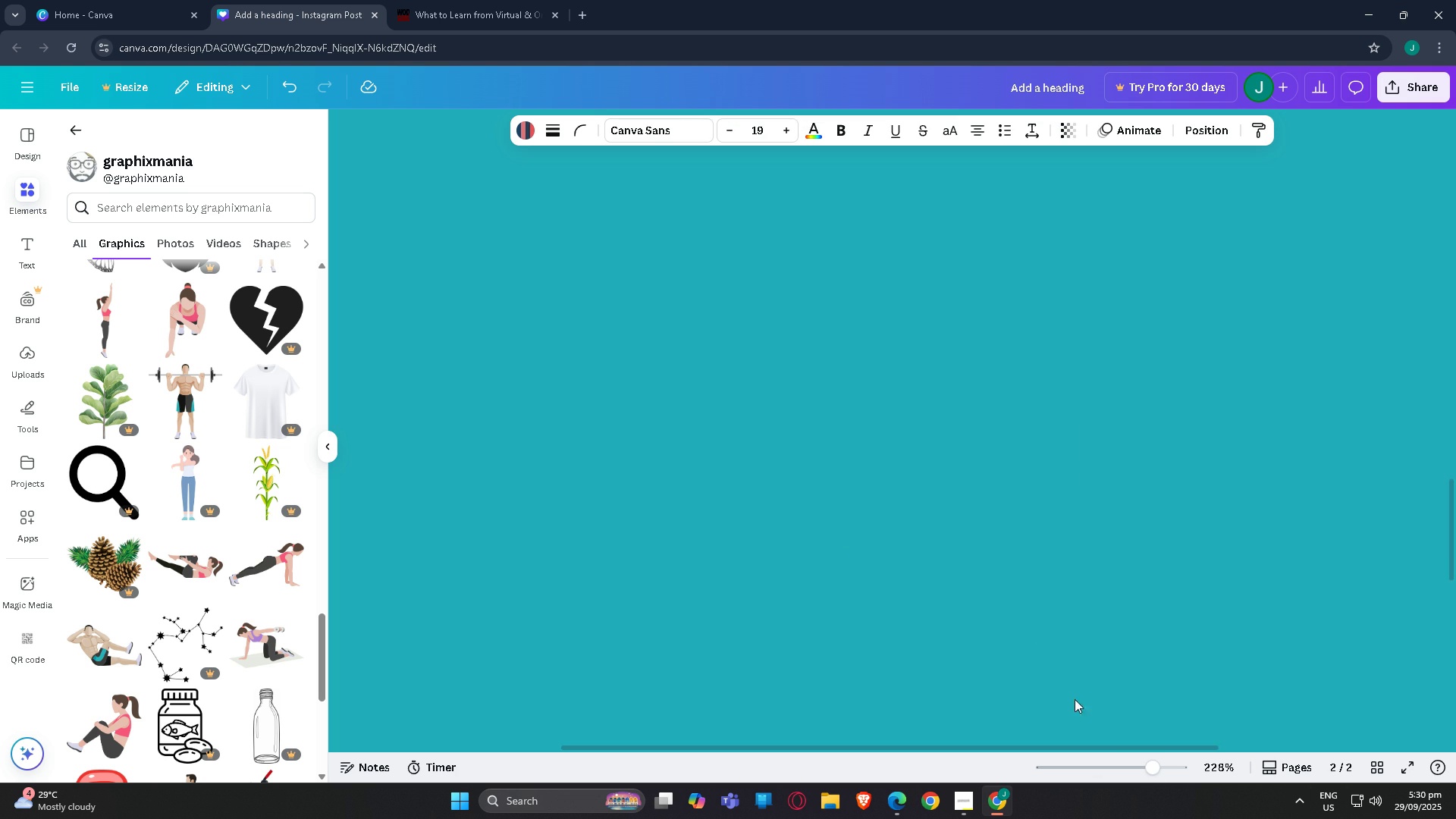 
scroll: coordinate [1056, 685], scroll_direction: down, amount: 11.0
 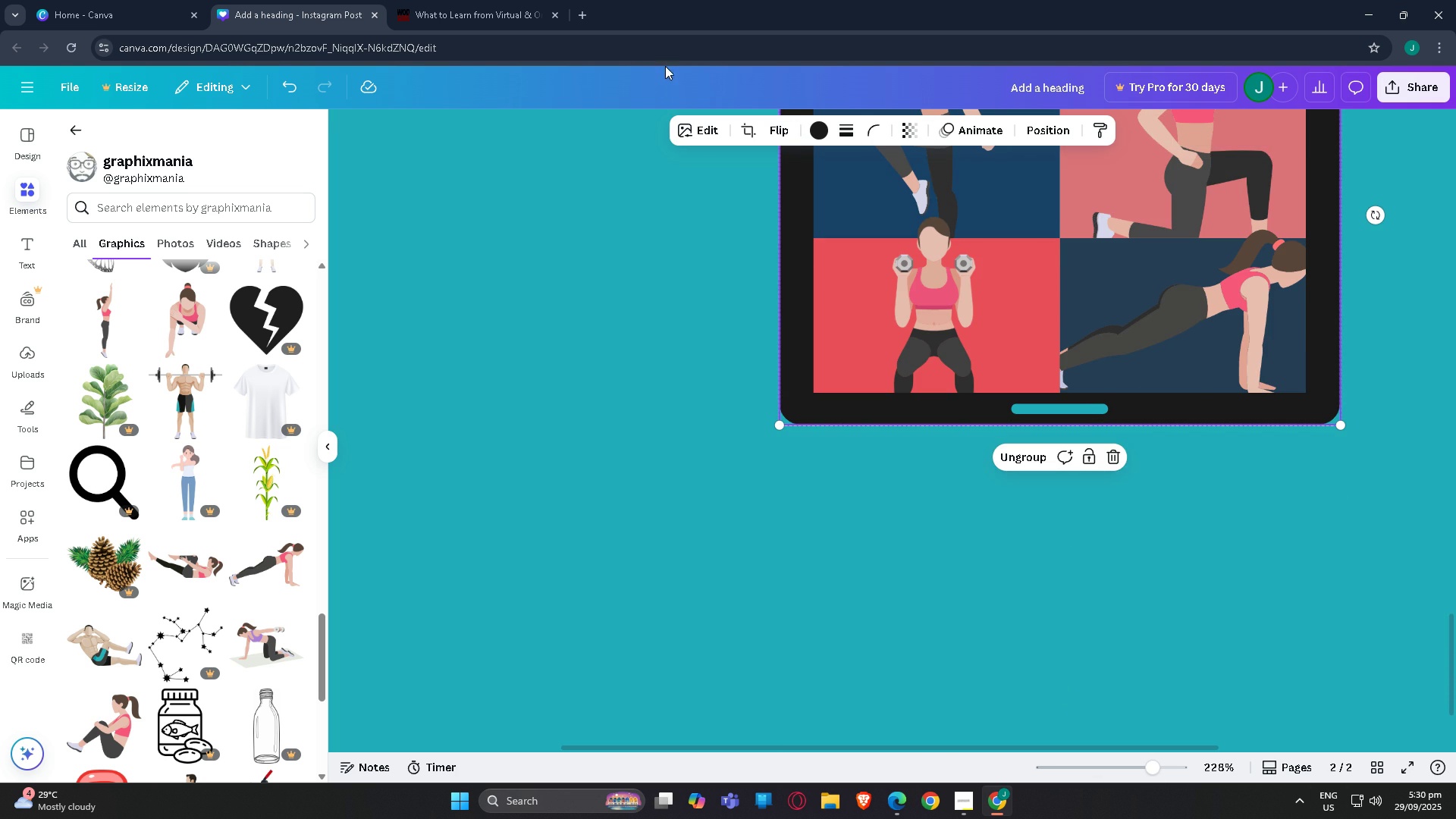 
scroll: coordinate [864, 460], scroll_direction: up, amount: 3.0
 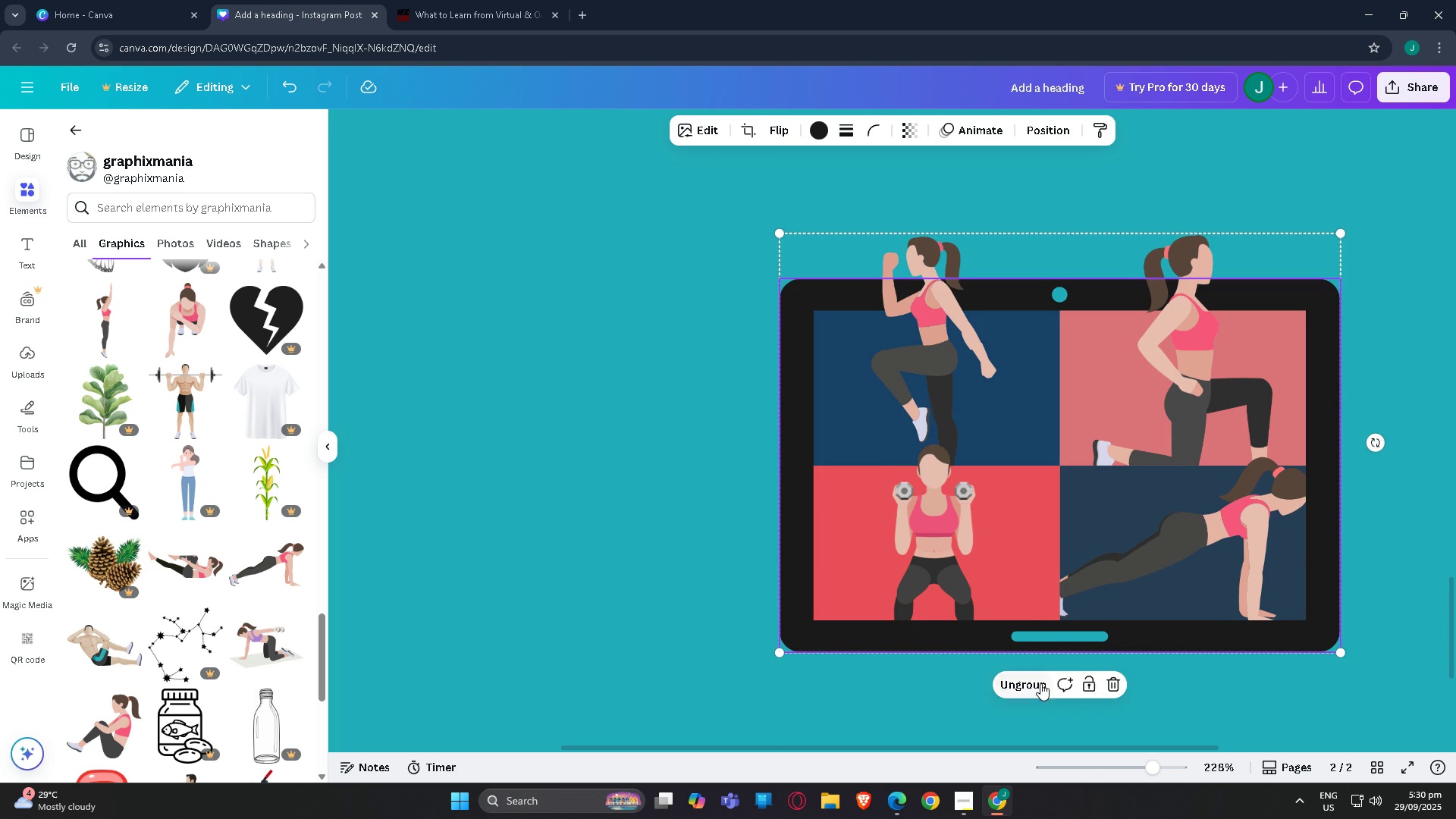 
left_click([1040, 684])
 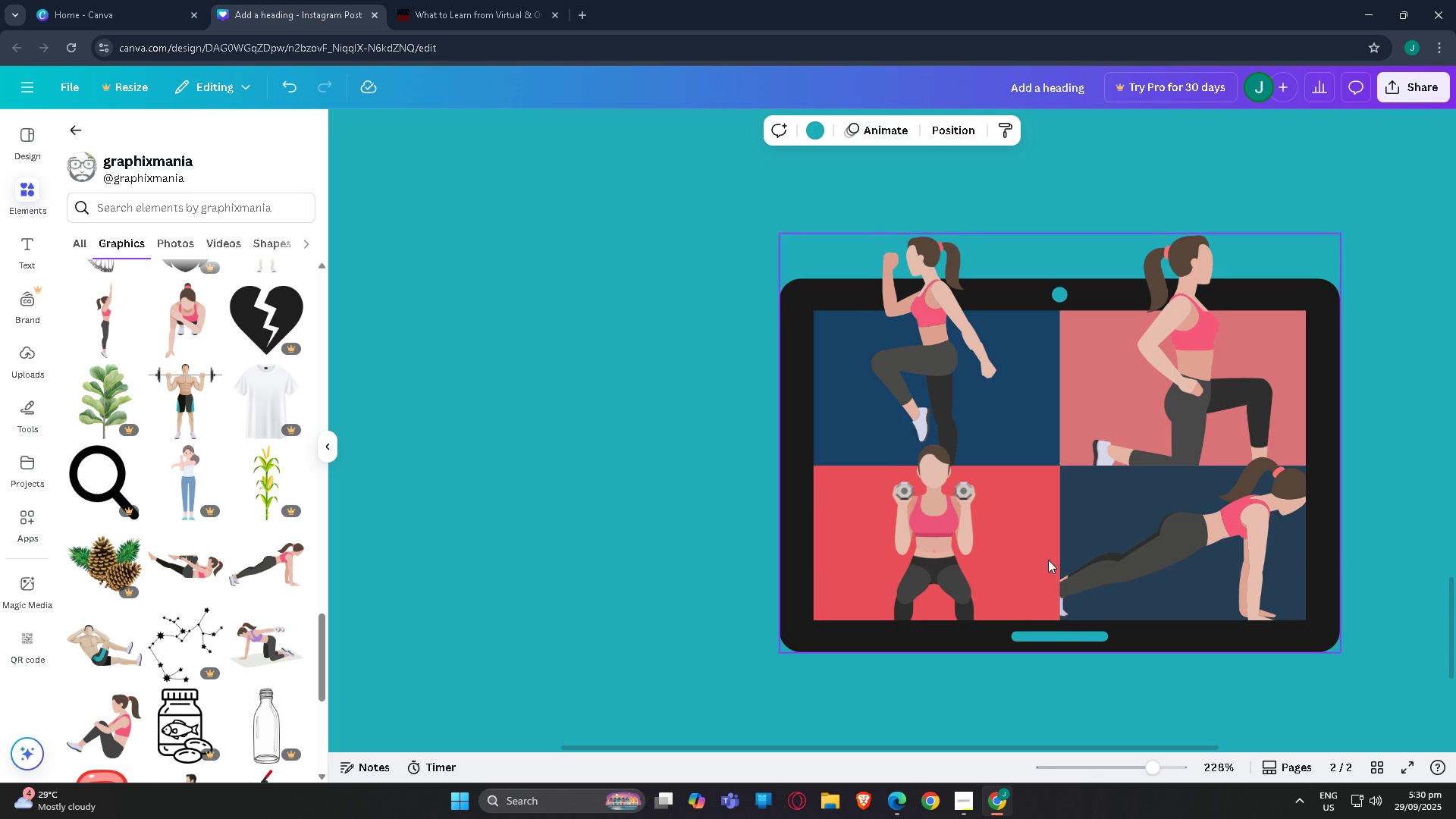 
left_click([1048, 559])
 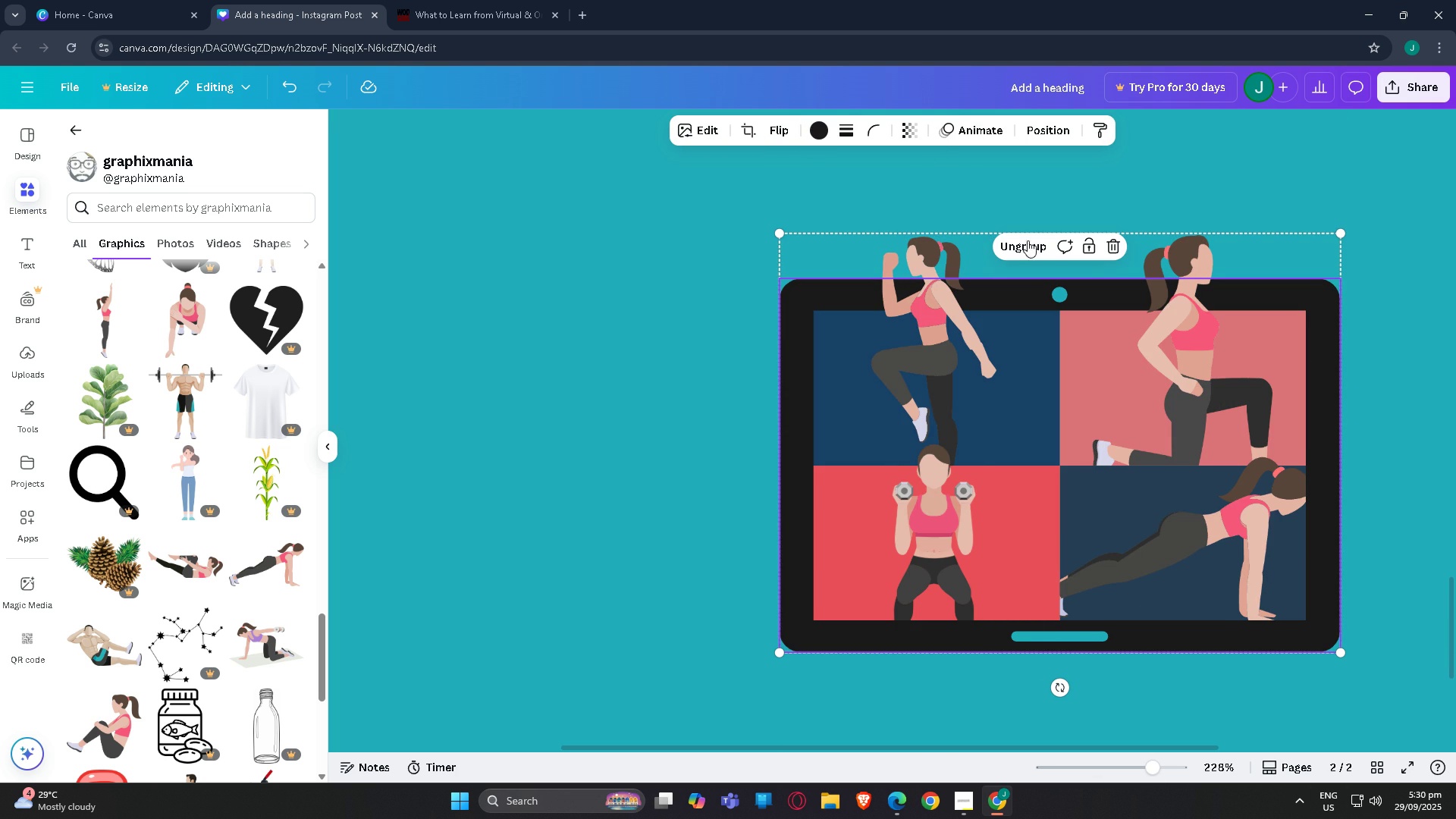 
left_click([1028, 245])
 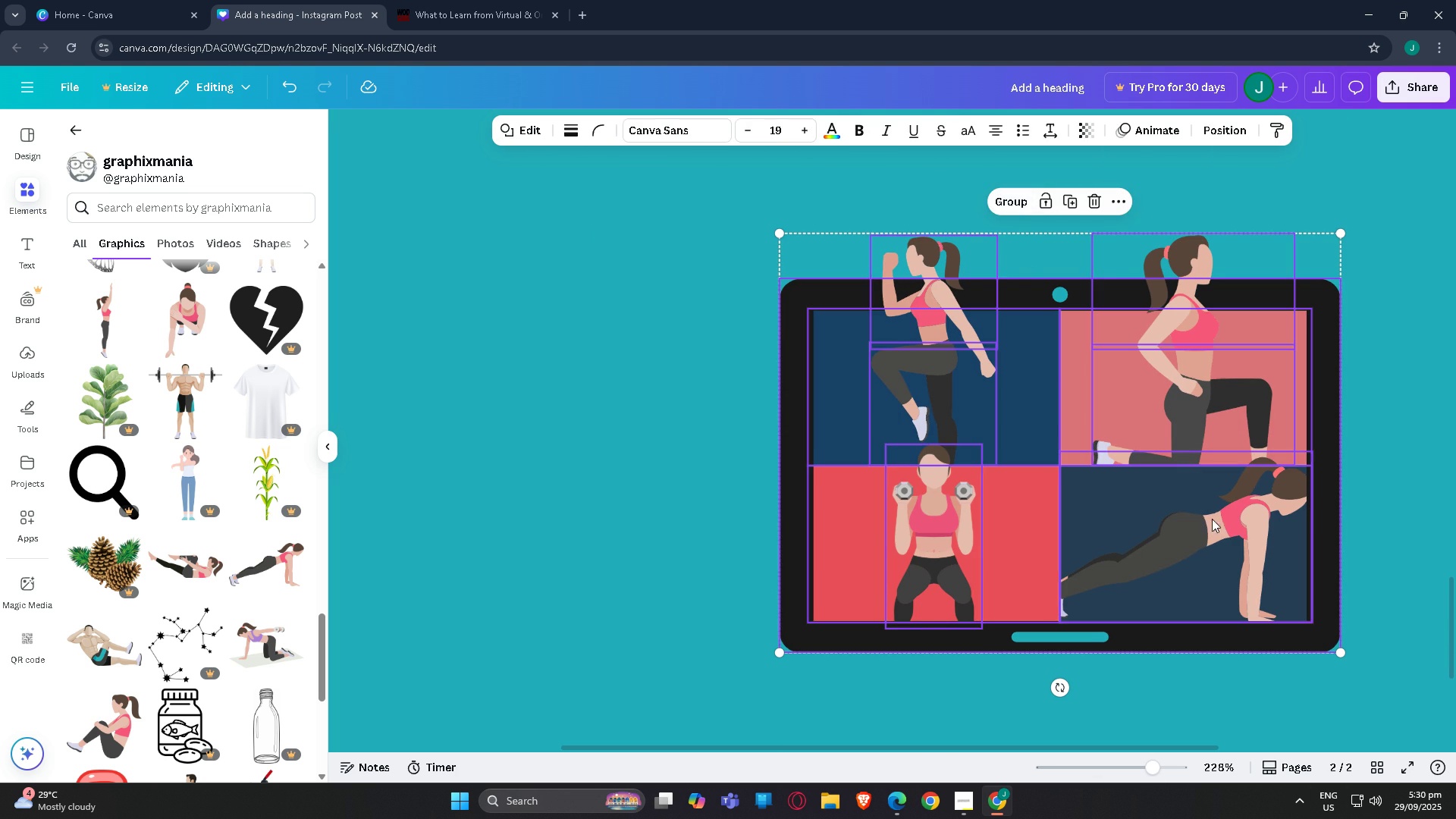 
left_click([1212, 519])
 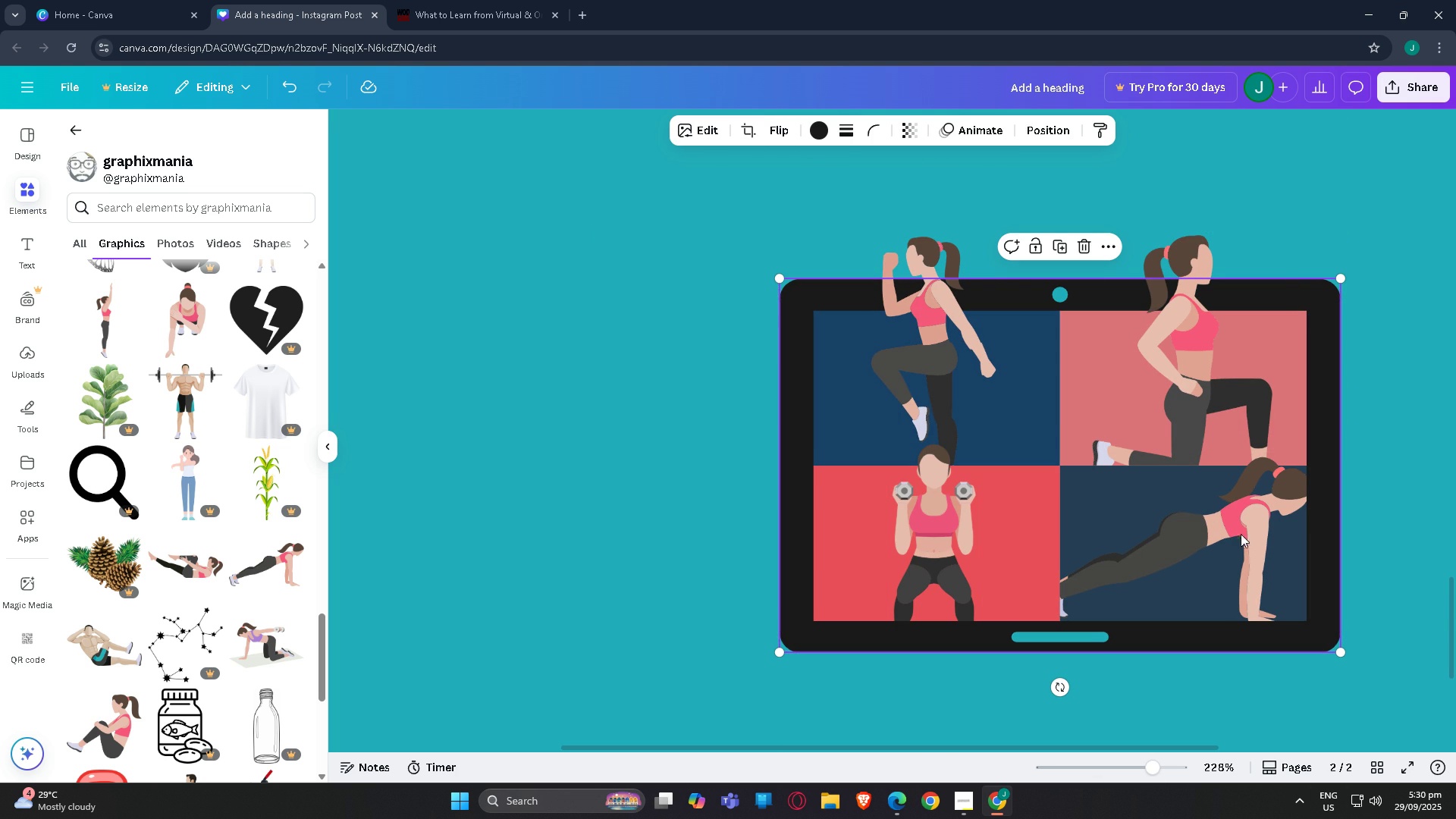 
double_click([1238, 532])
 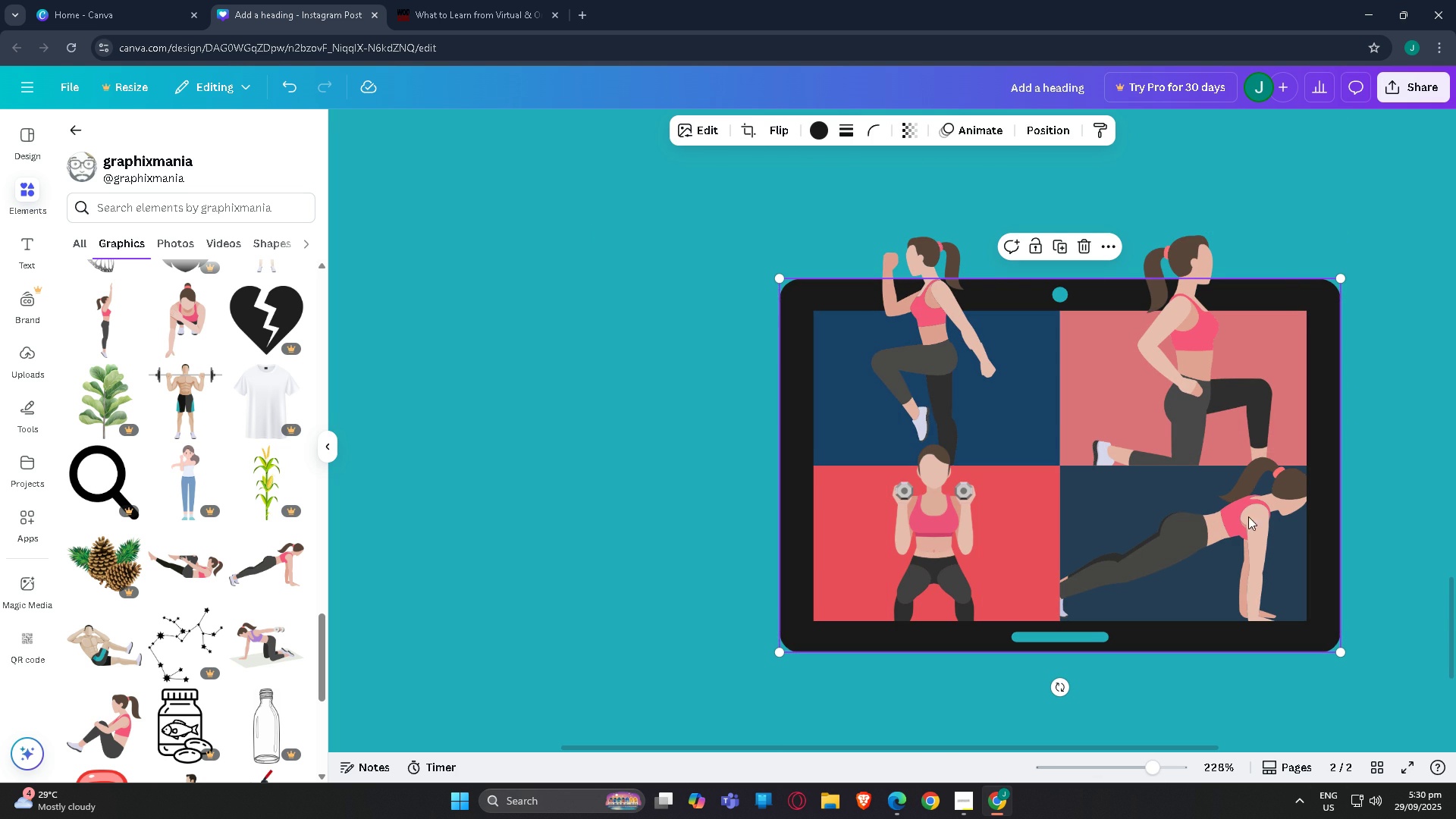 
triple_click([1249, 518])